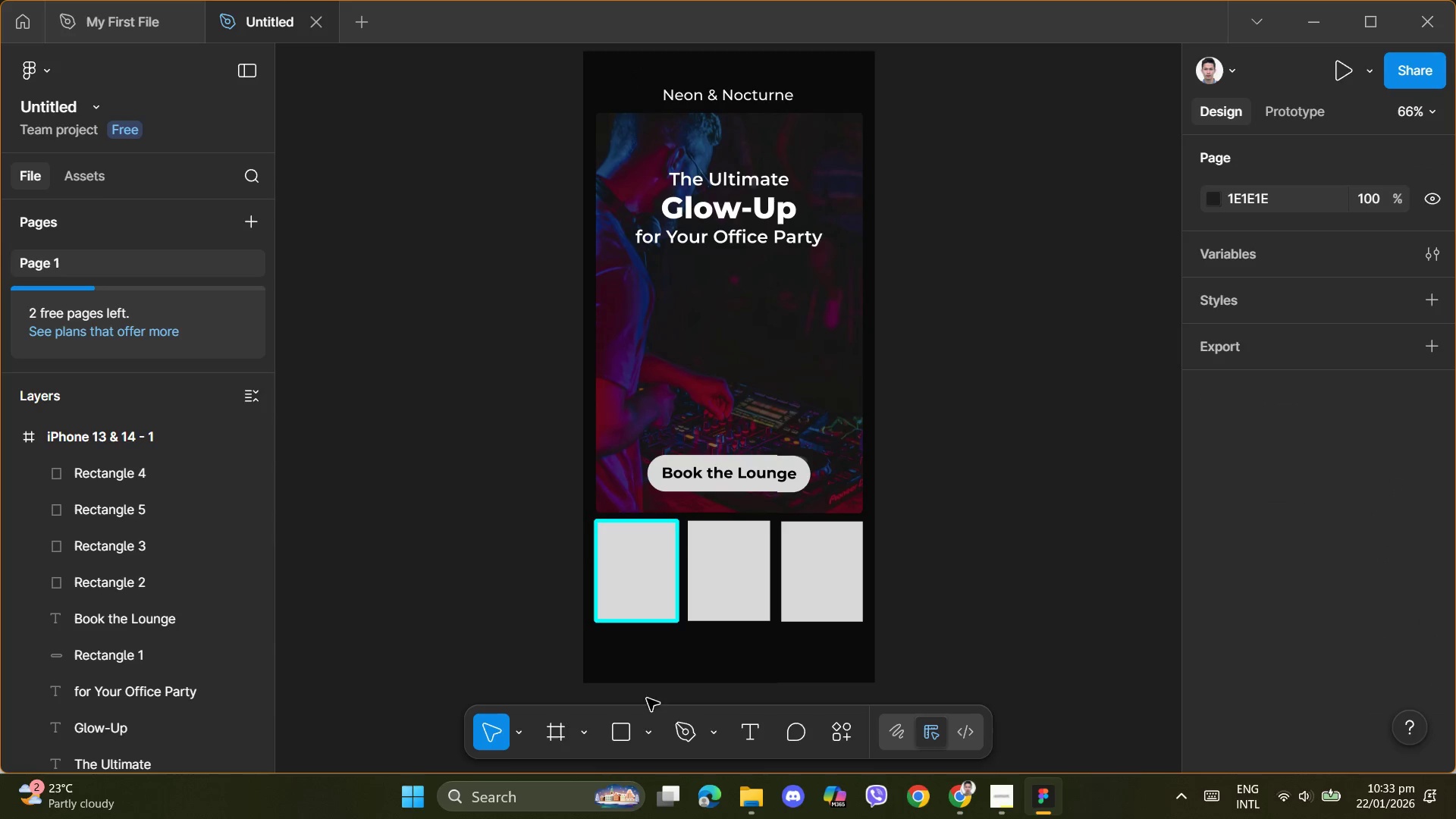 
left_click([642, 601])
 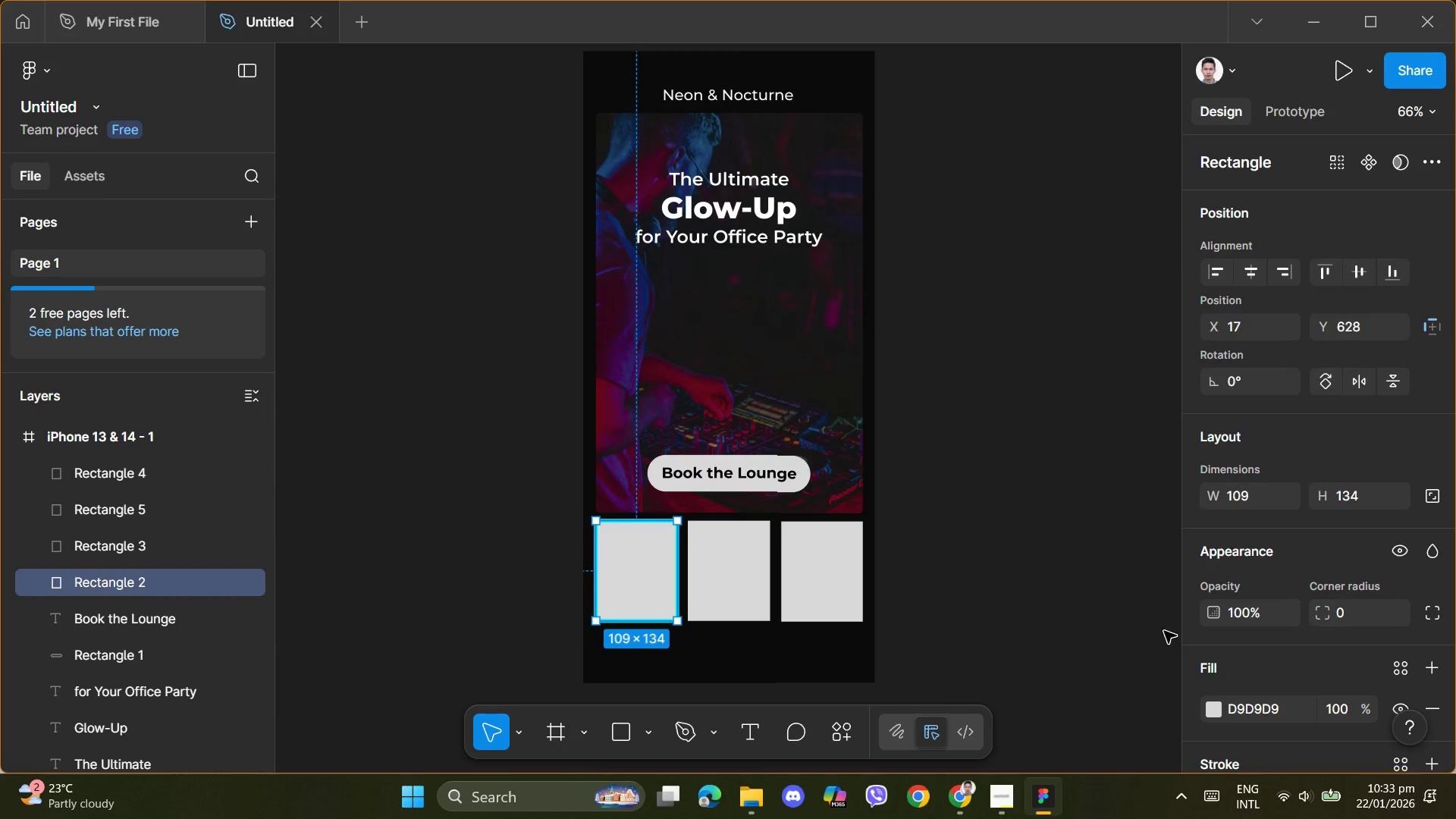 
scroll: coordinate [1173, 632], scroll_direction: down, amount: 1.0
 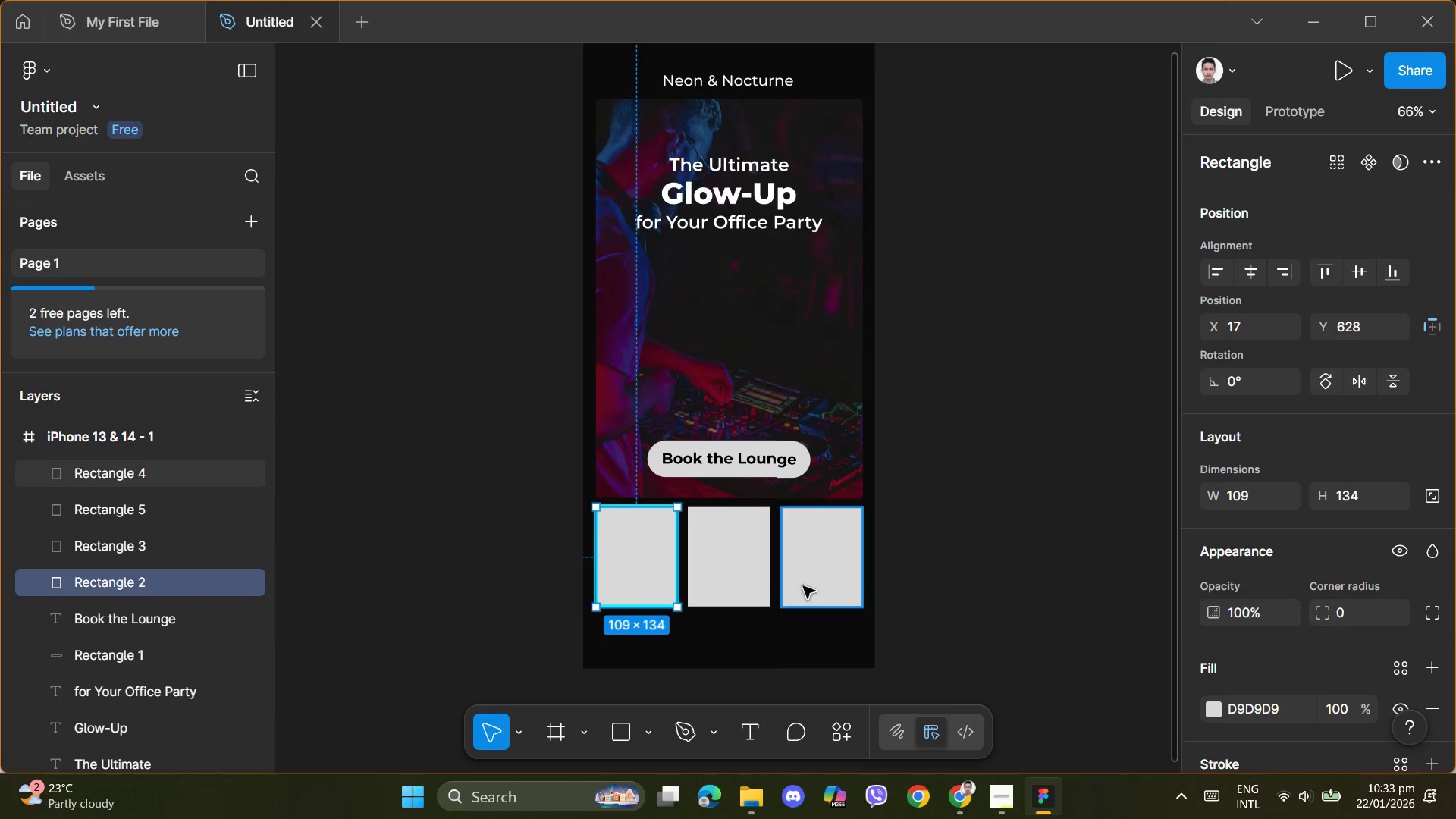 
left_click([739, 581])
 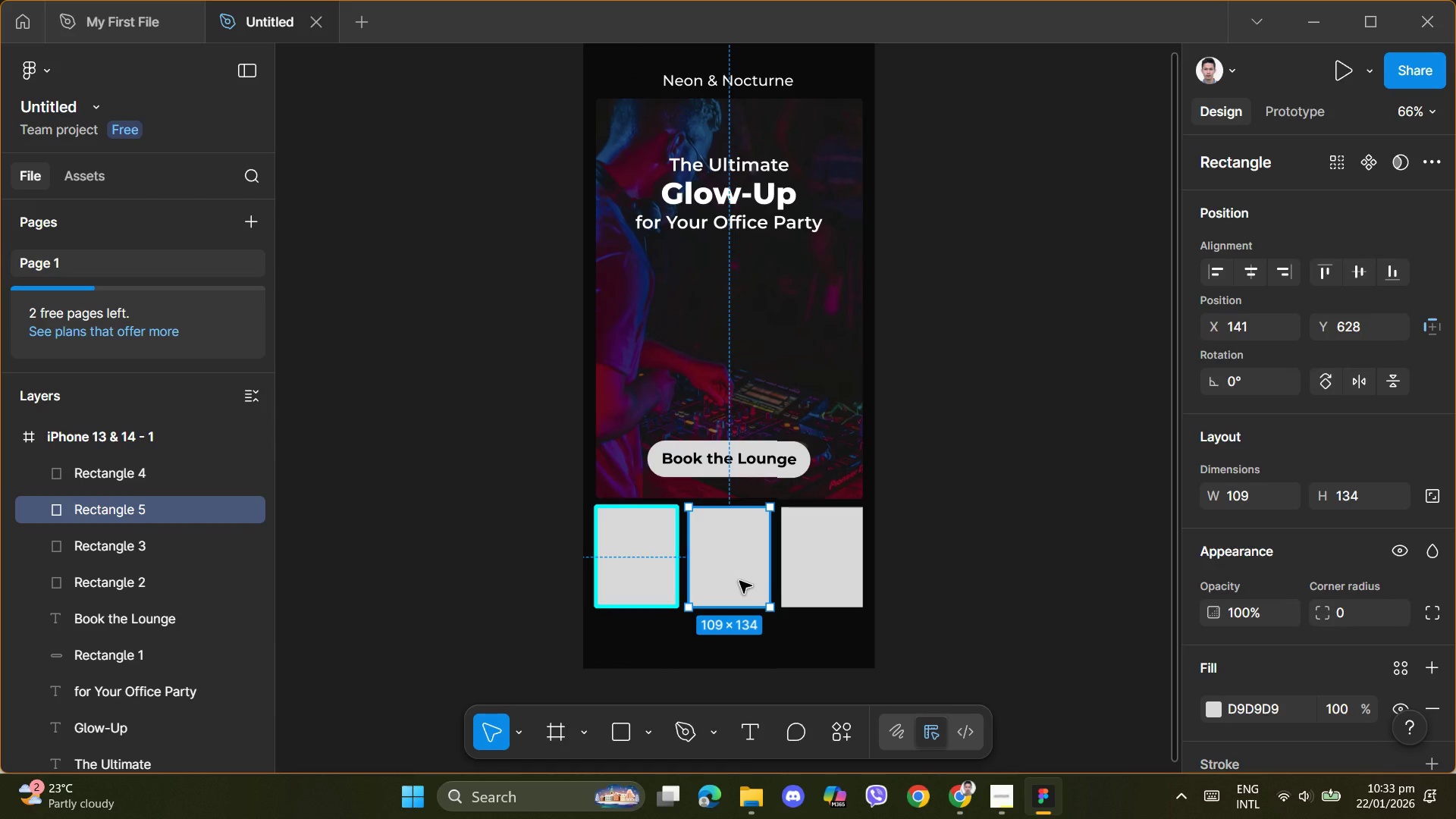 
key(Delete)
 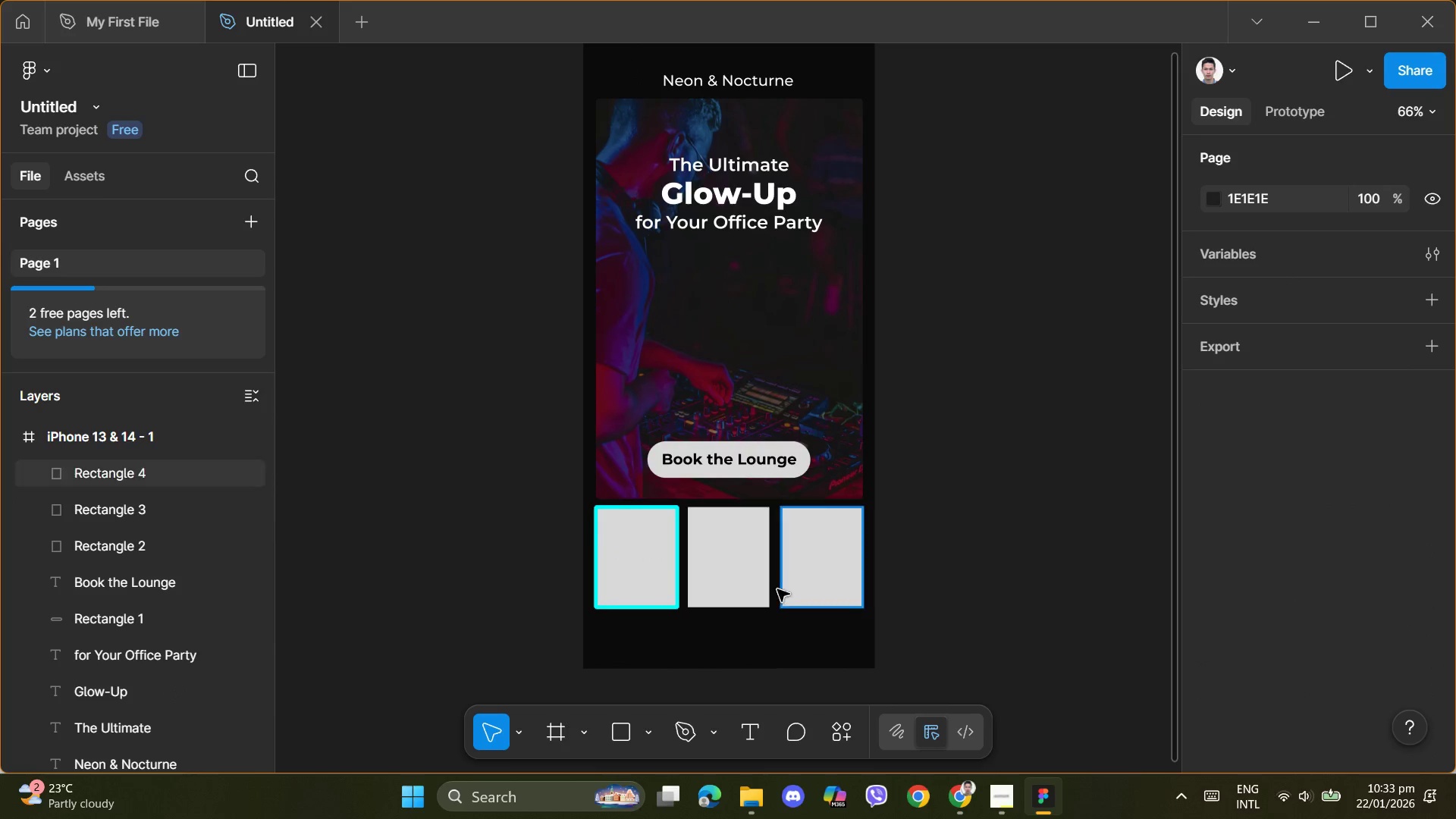 
left_click([741, 567])
 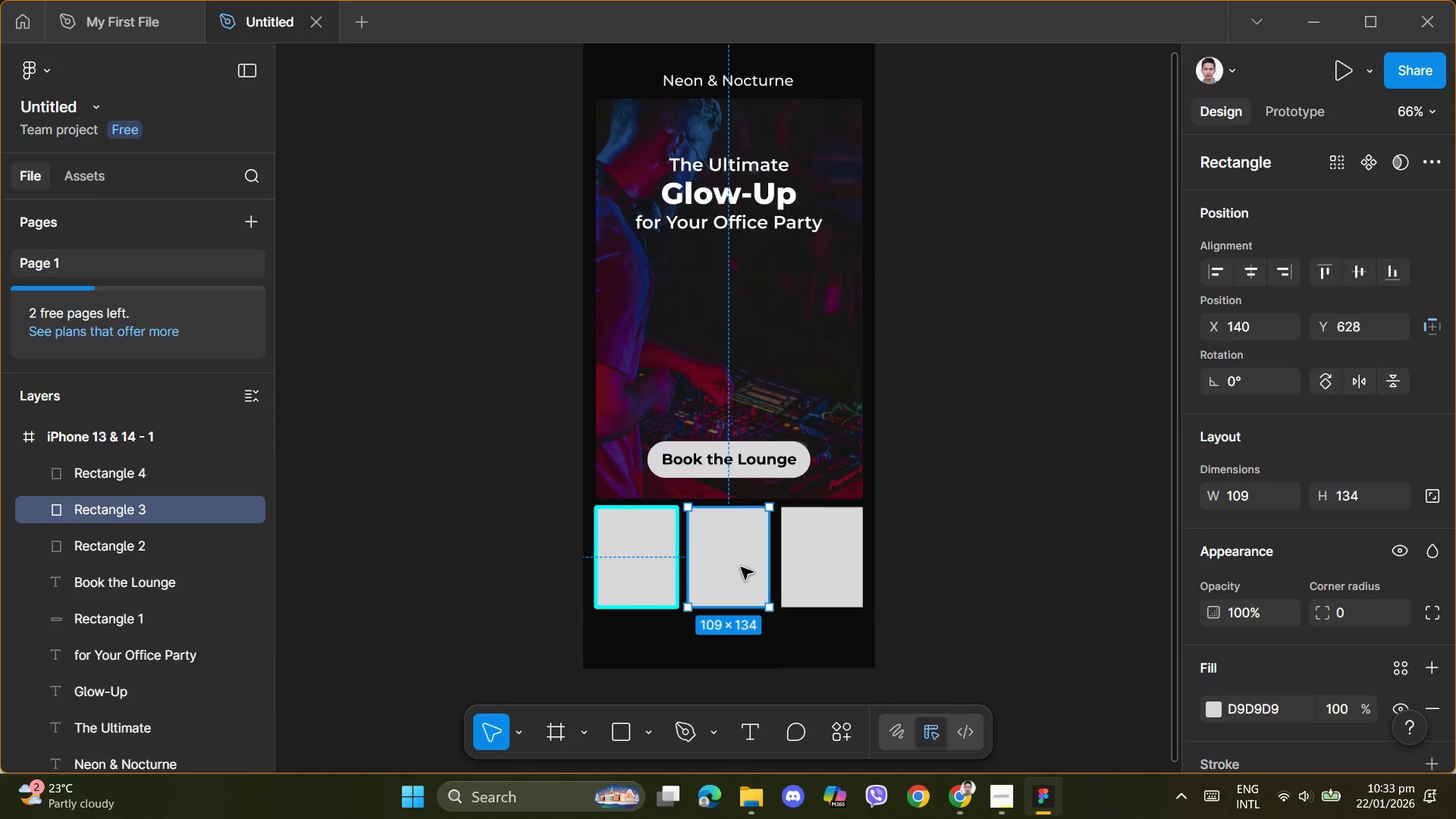 
key(Delete)
 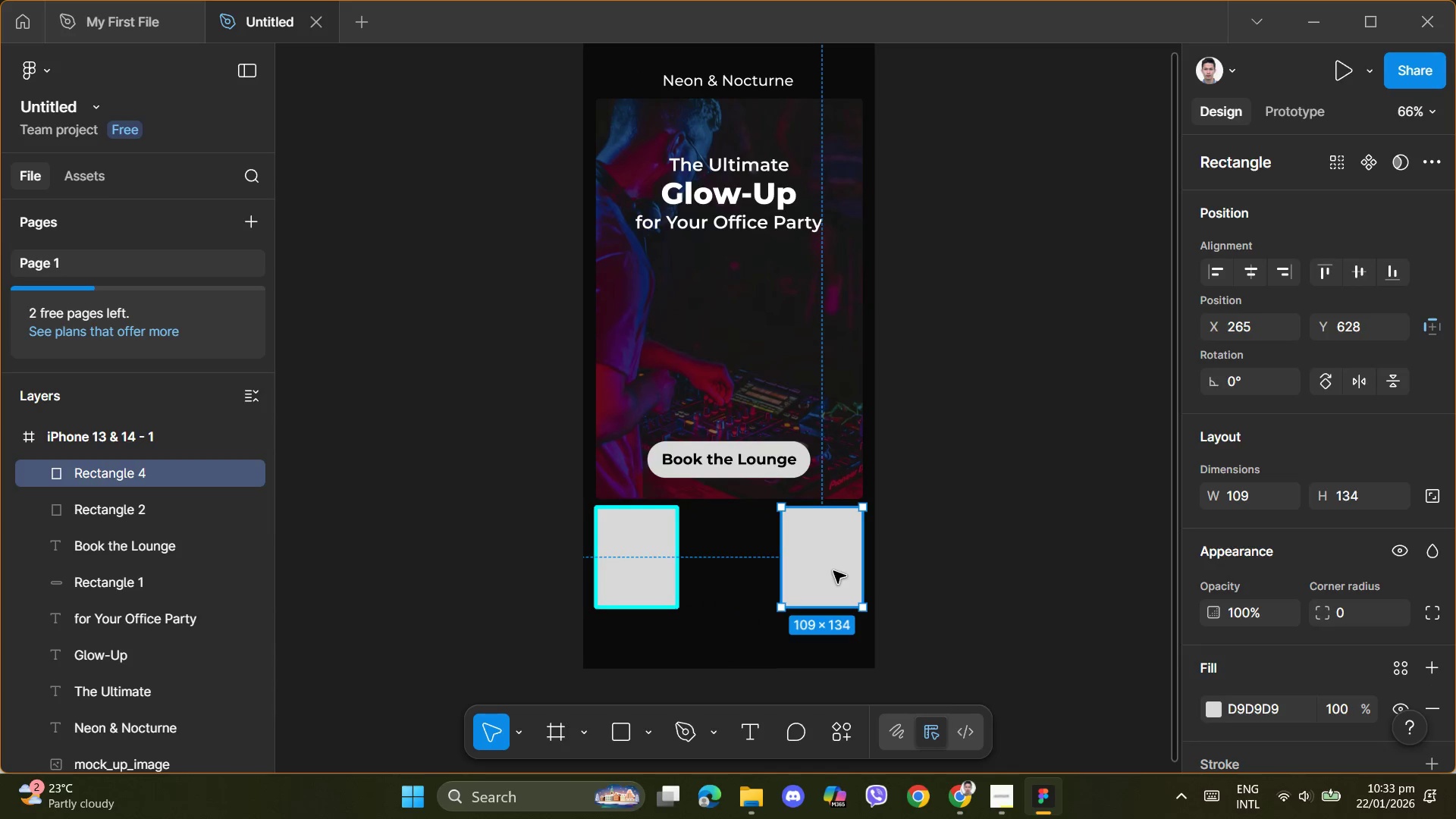 
key(Delete)
 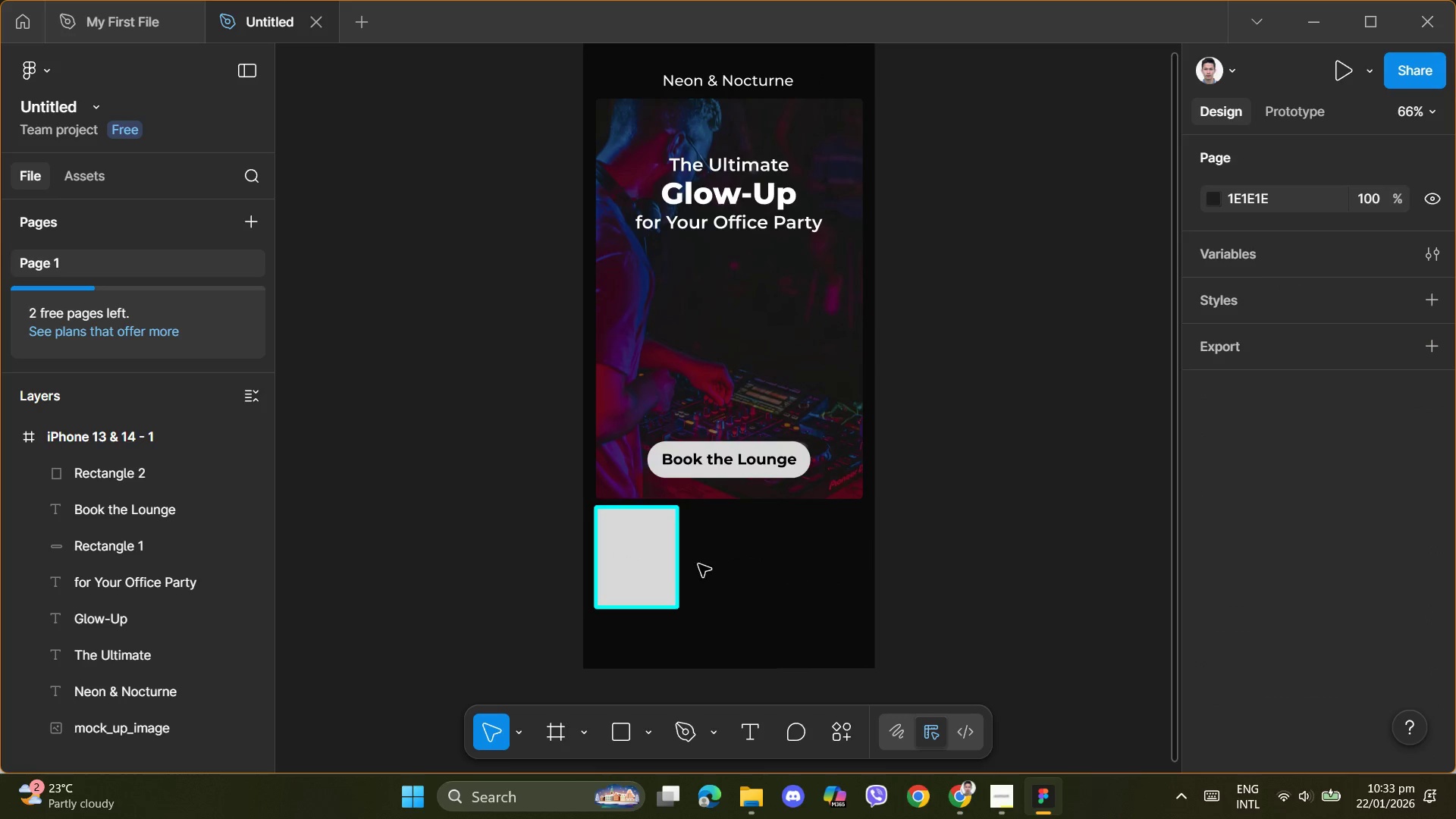 
left_click([681, 556])
 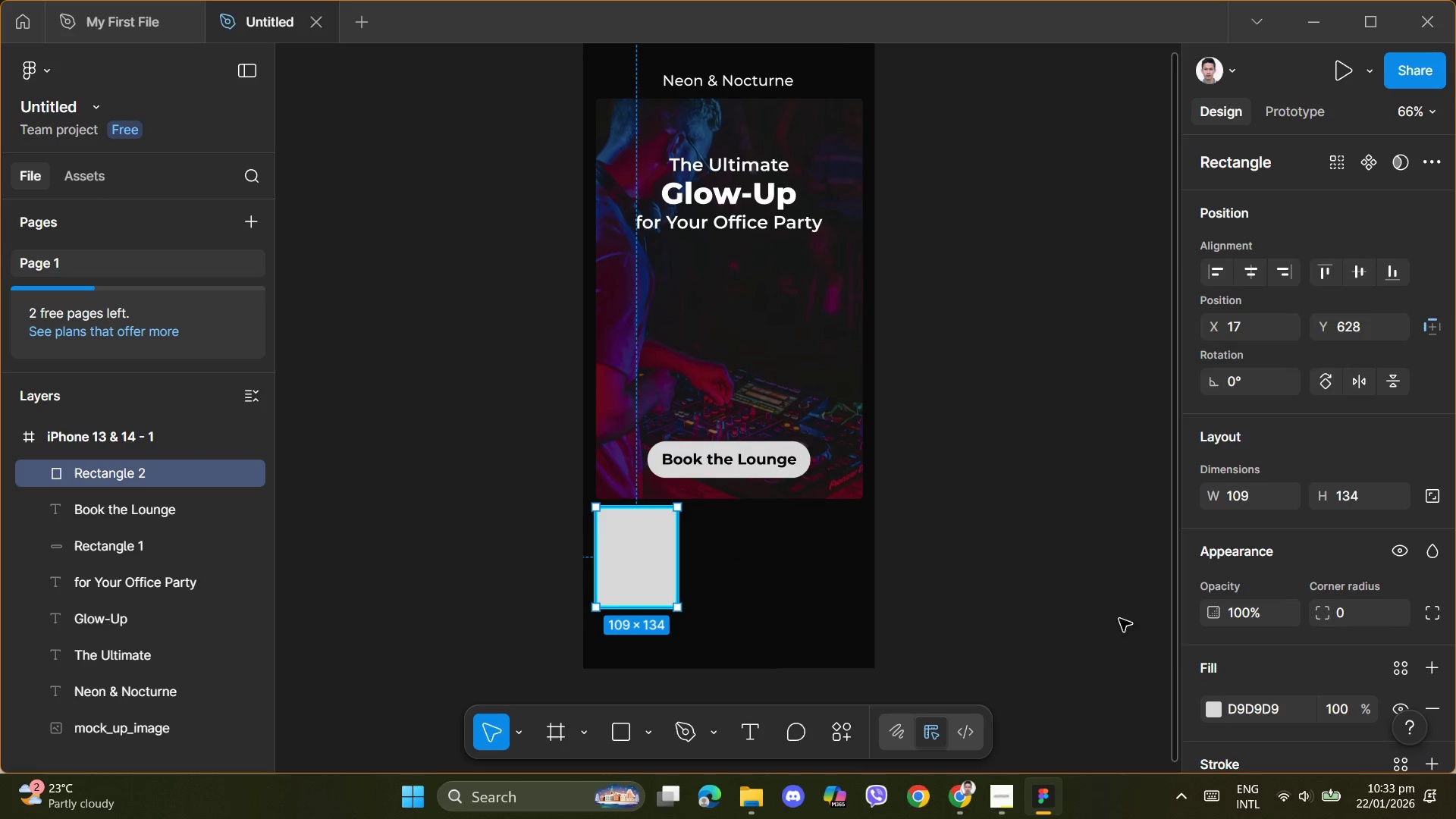 
scroll: coordinate [1280, 639], scroll_direction: down, amount: 4.0
 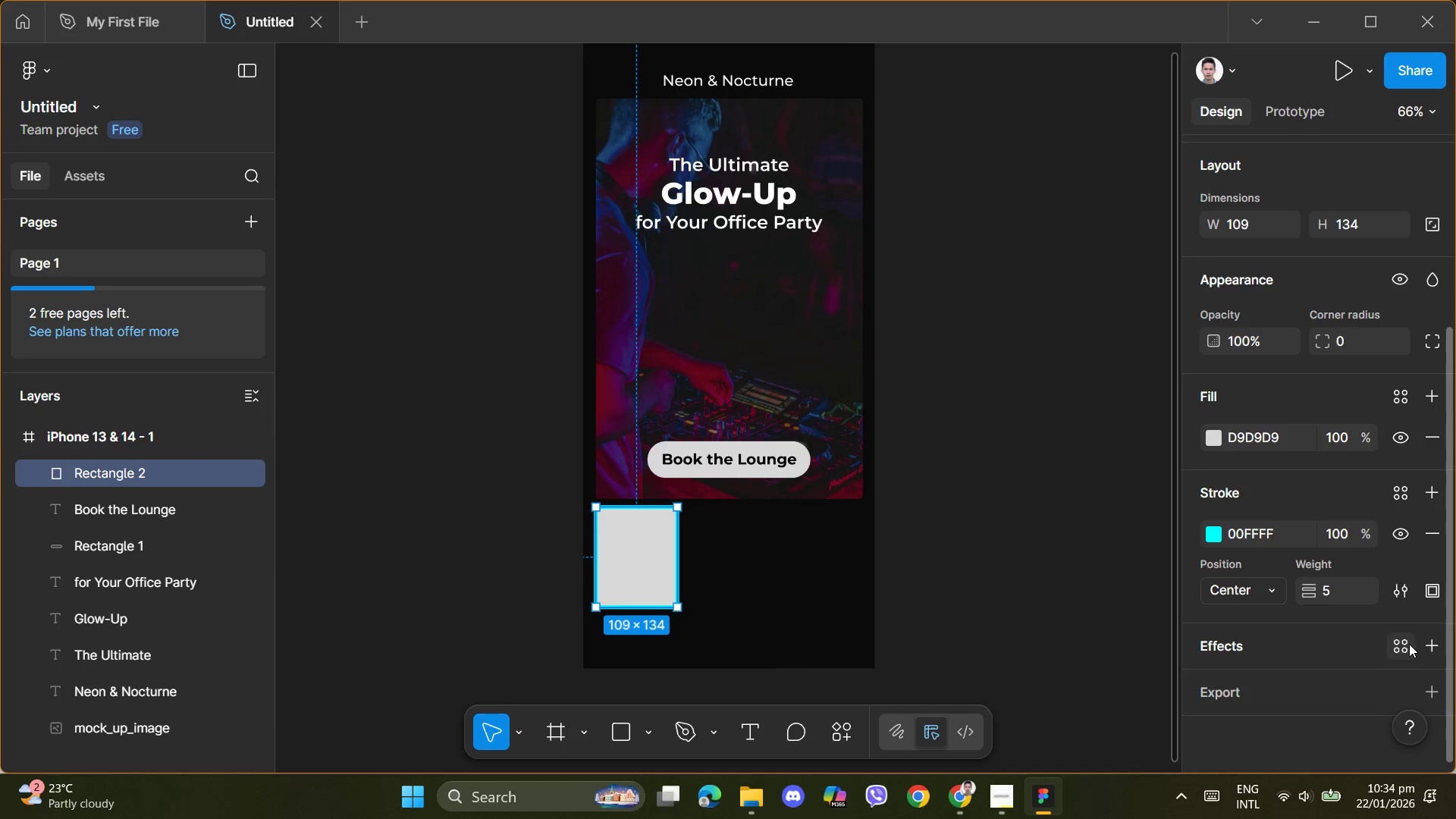 
left_click([1432, 645])
 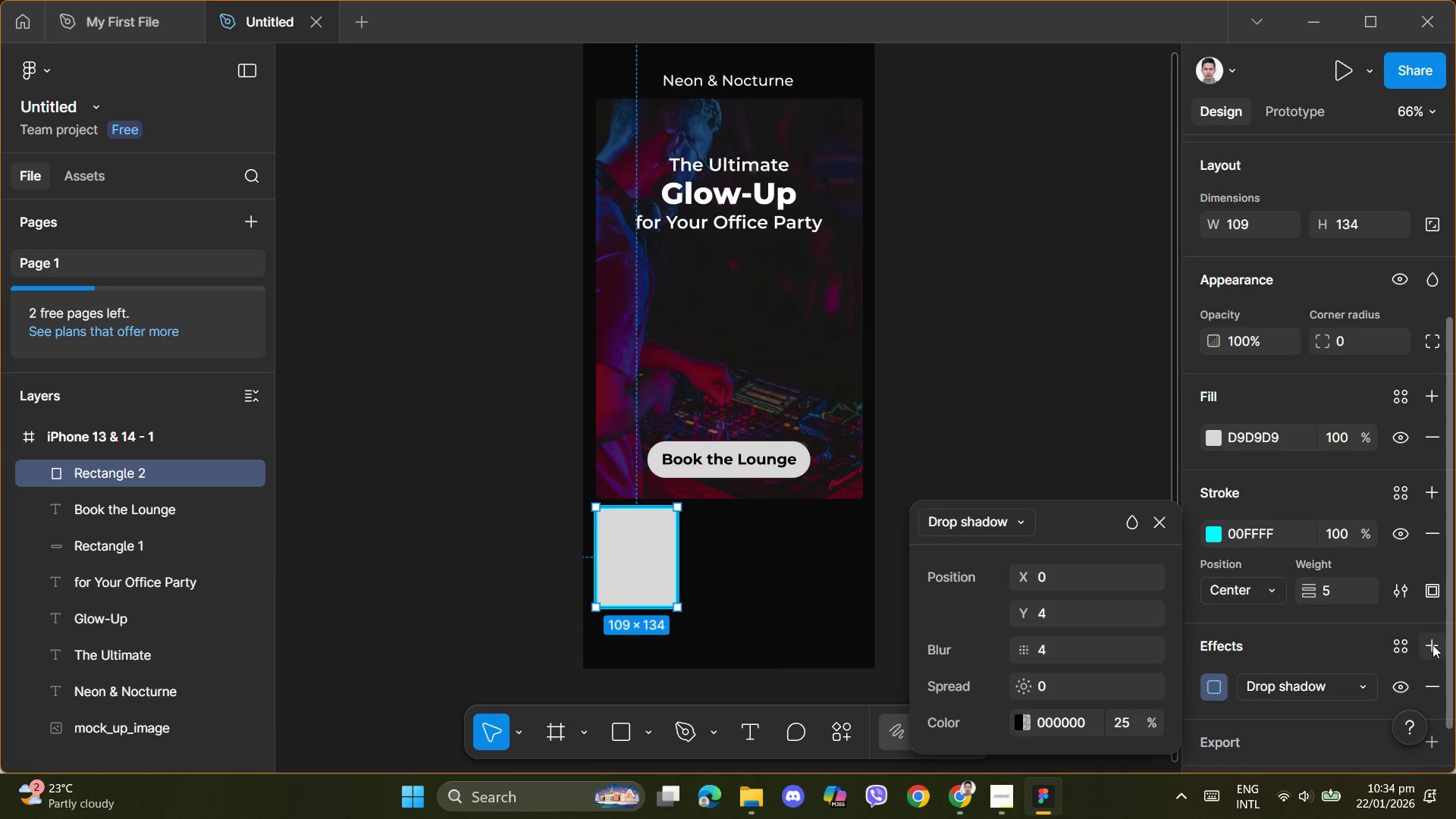 
left_click([1432, 645])
 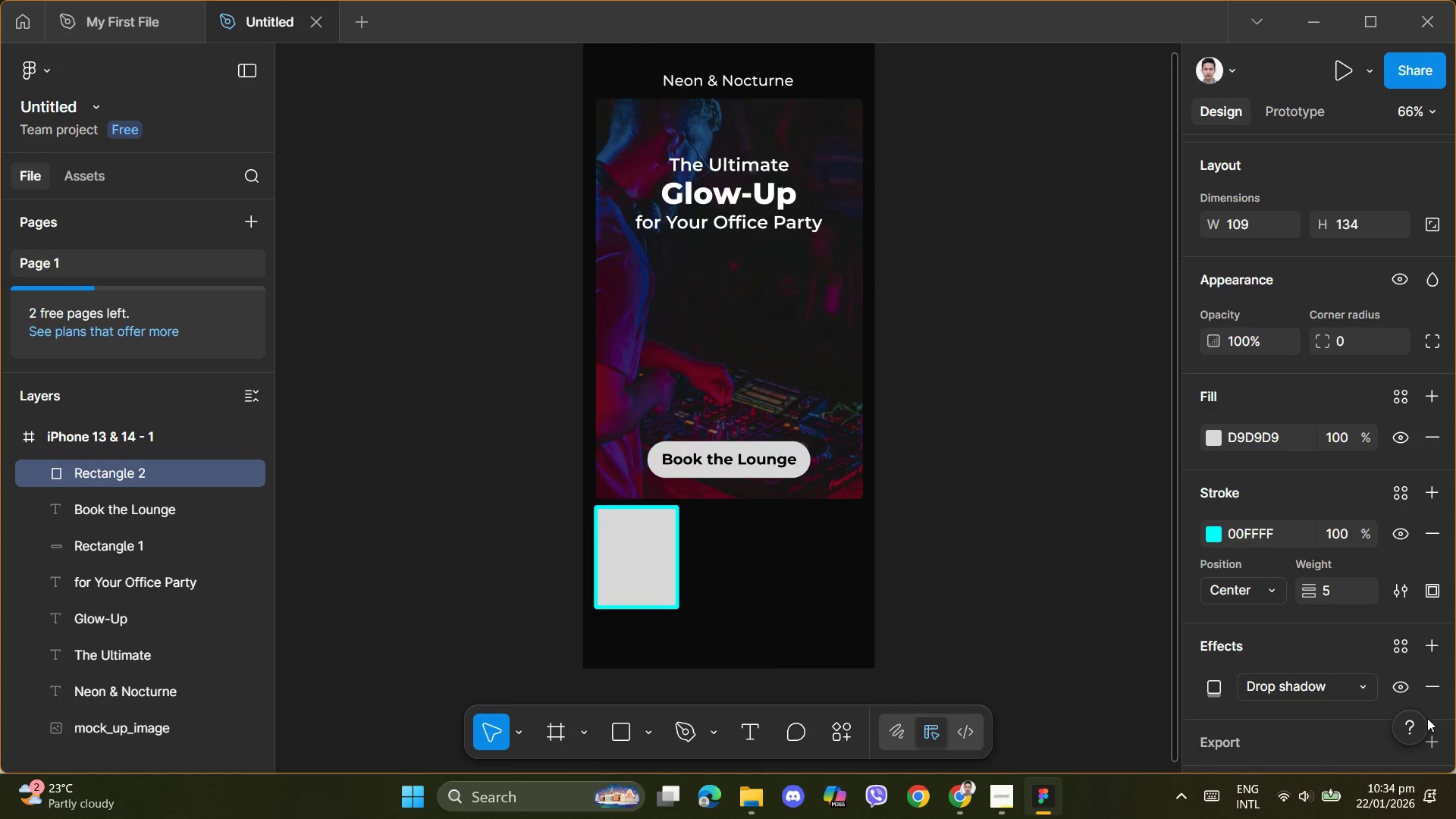 
left_click([1434, 685])
 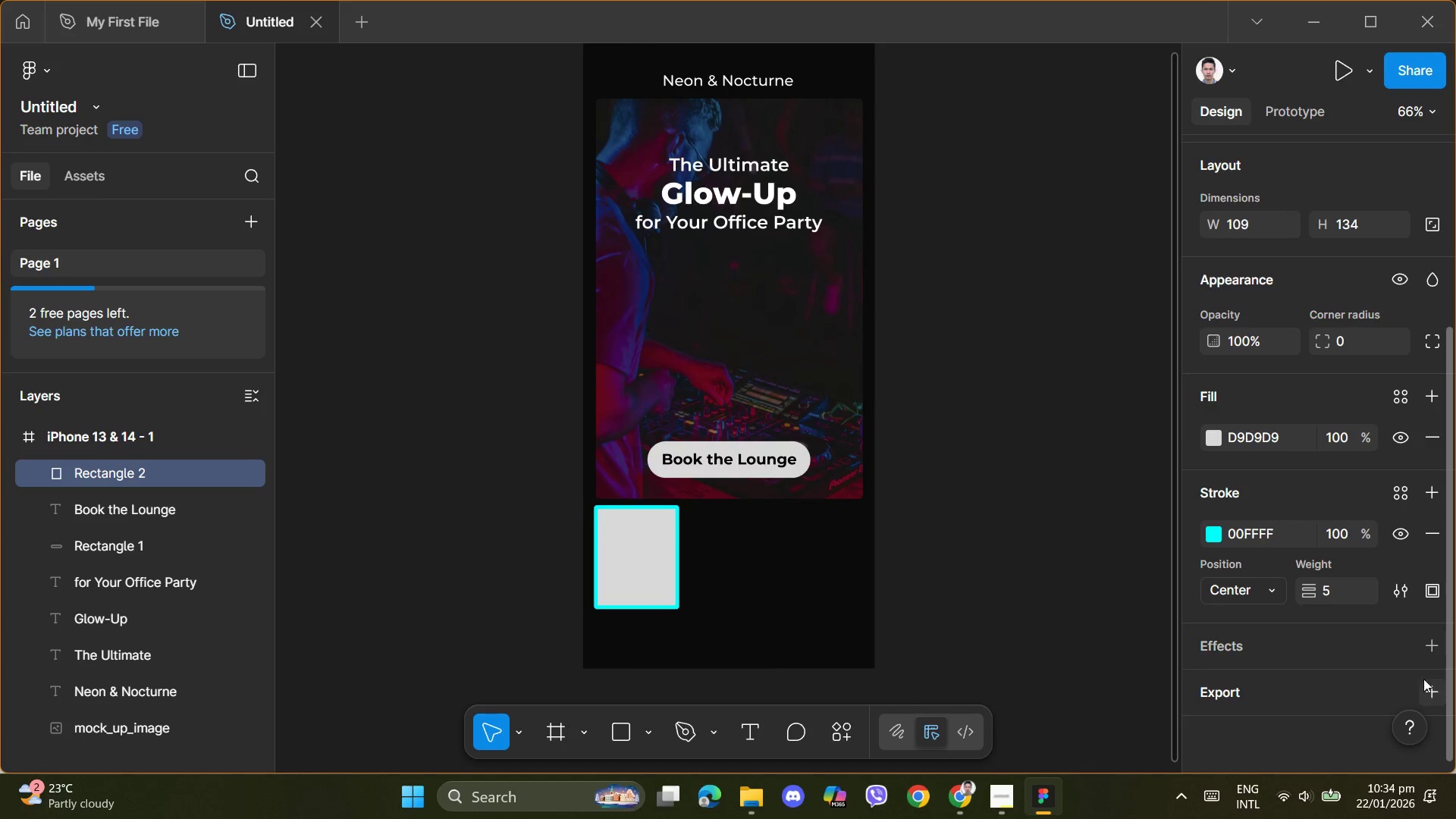 
scroll: coordinate [1345, 639], scroll_direction: down, amount: 1.0
 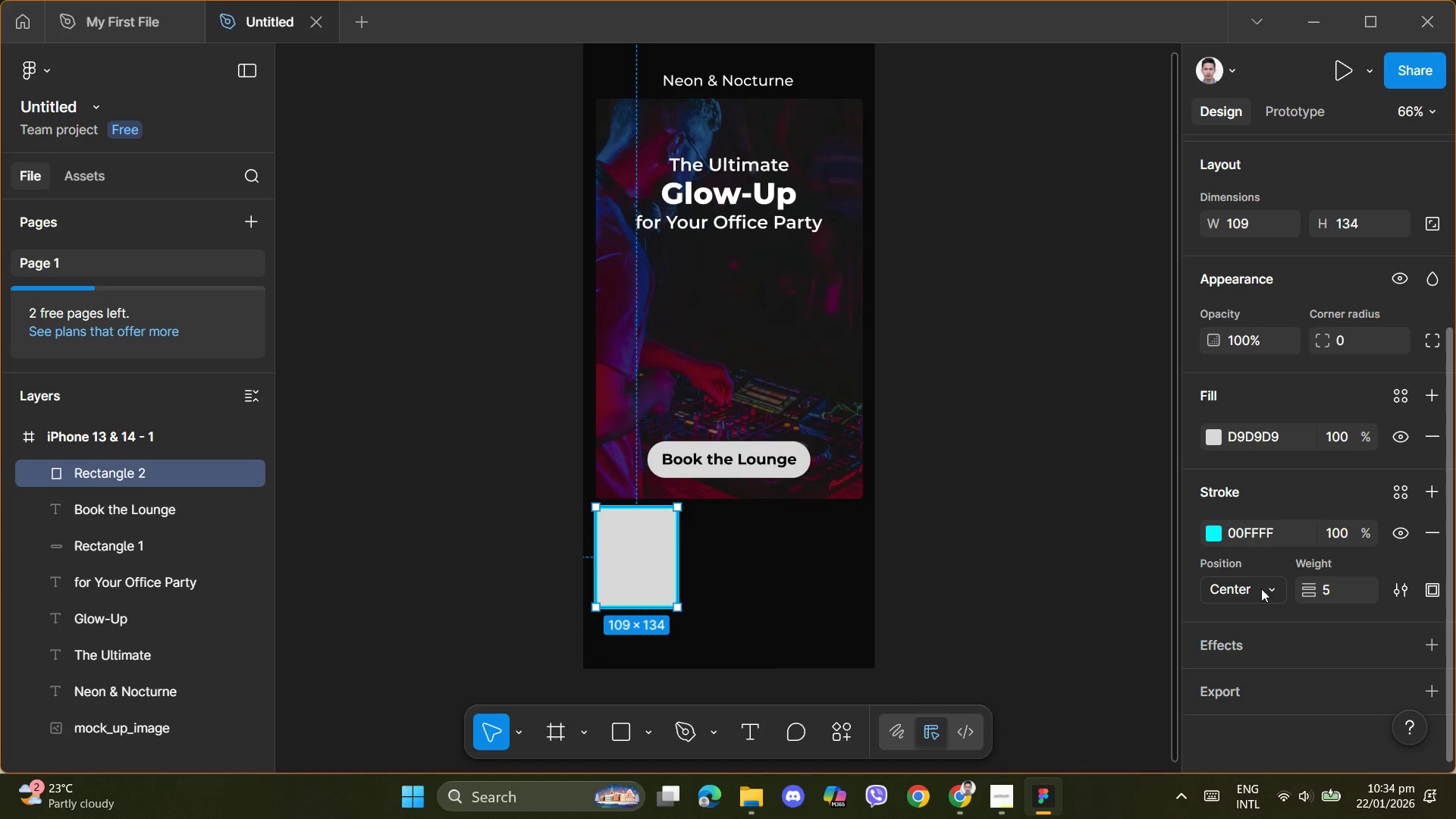 
left_click([1270, 588])
 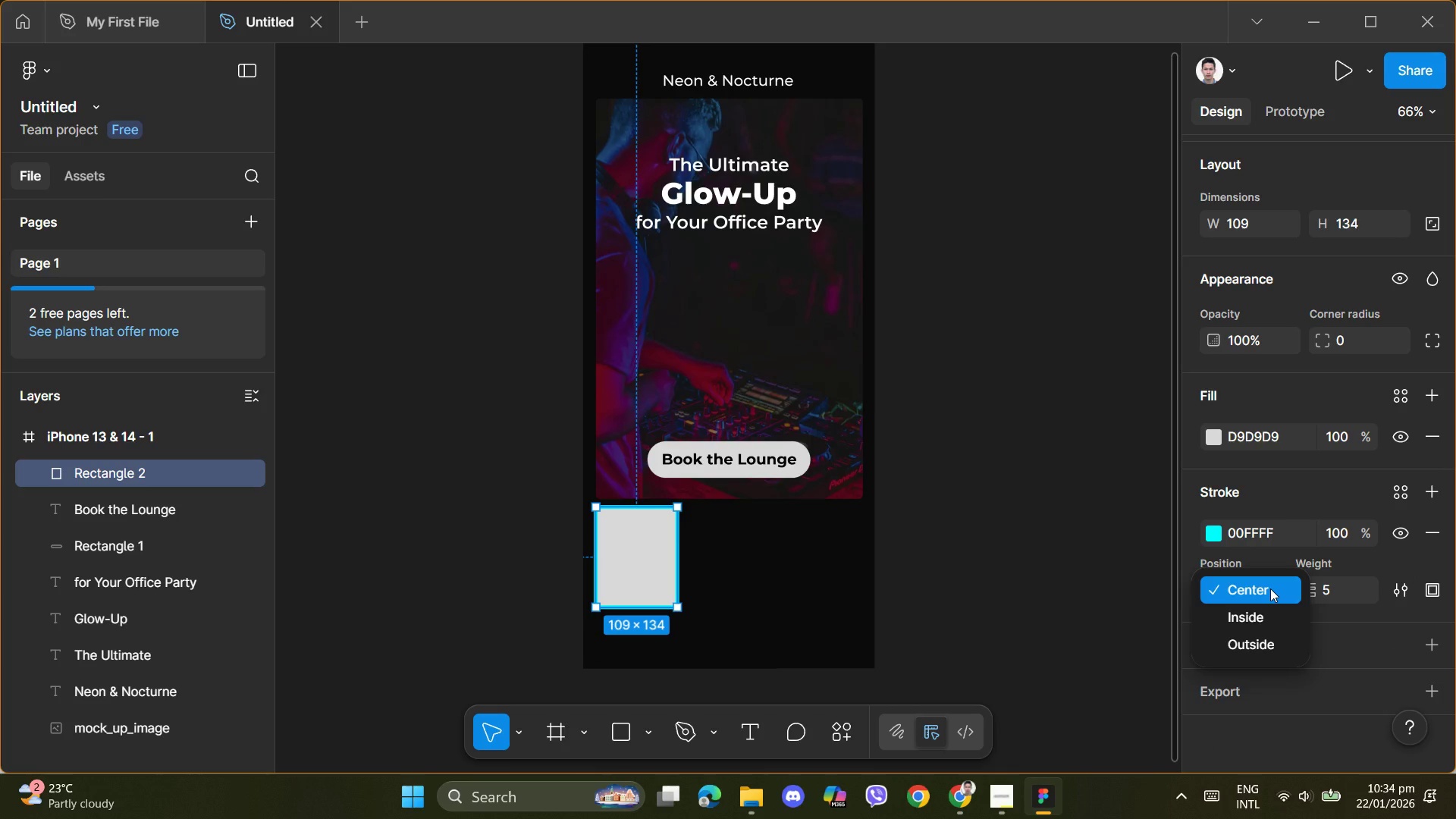 
left_click([1271, 588])
 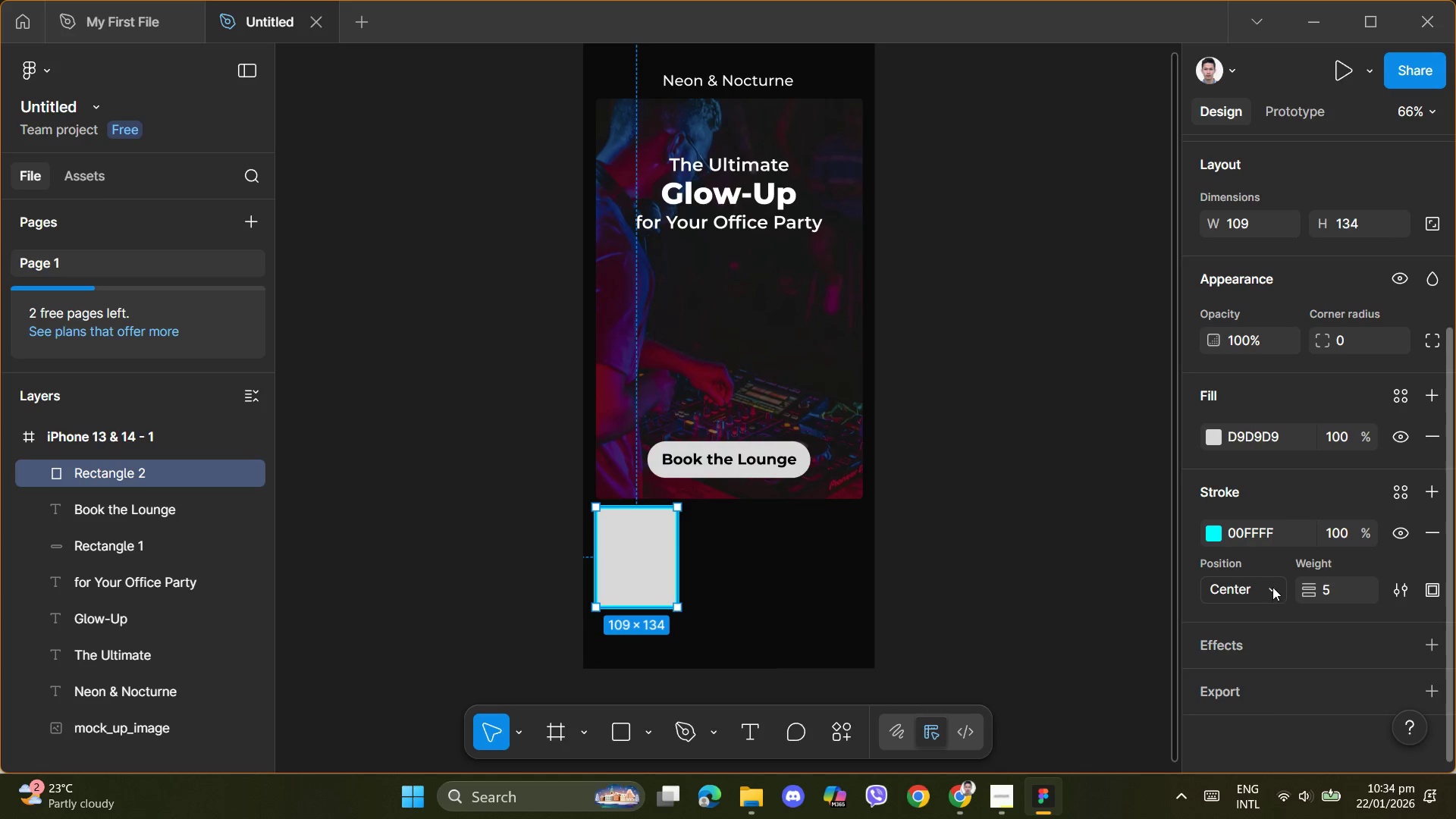 
left_click([1272, 587])
 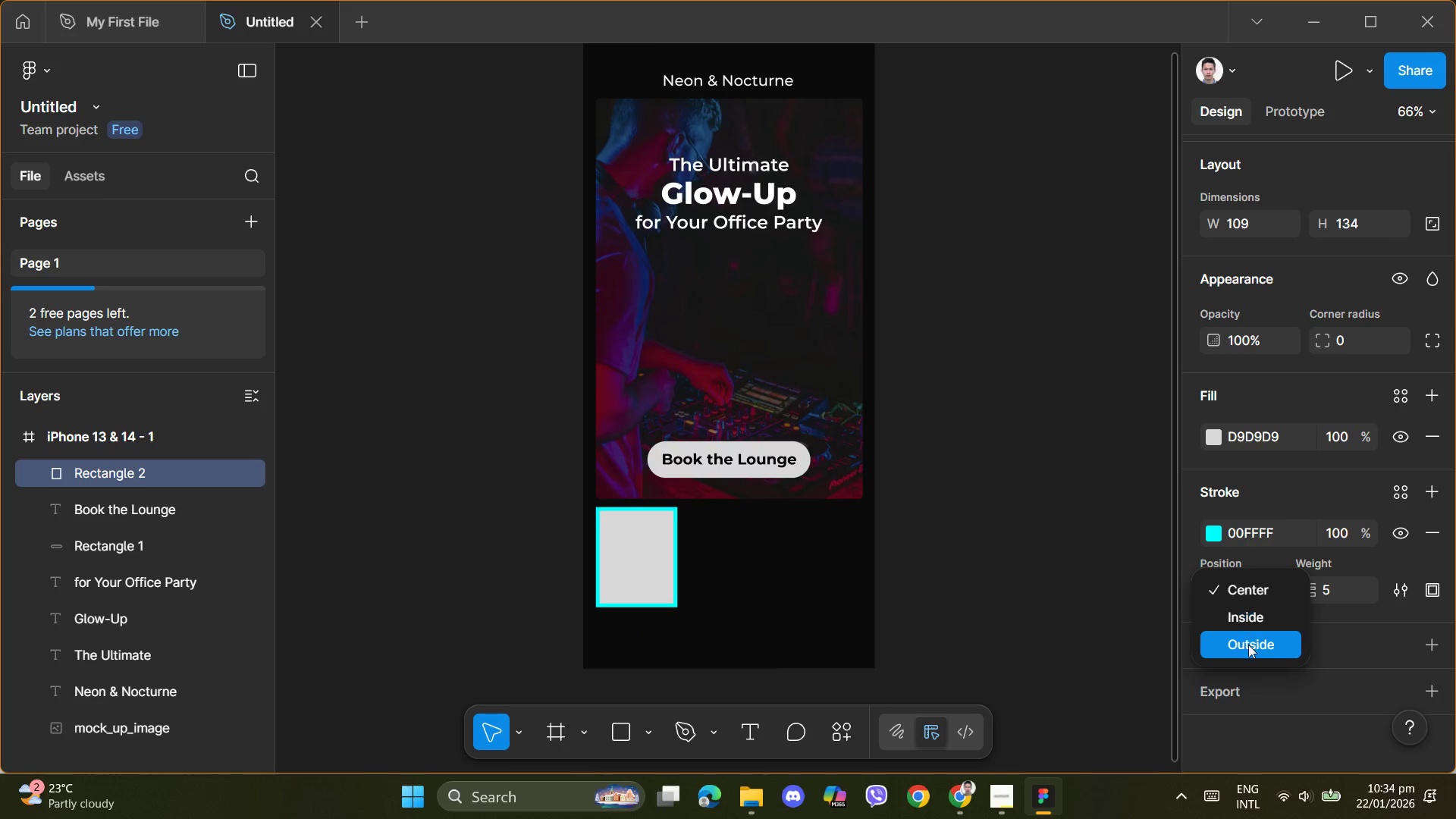 
left_click([1246, 649])
 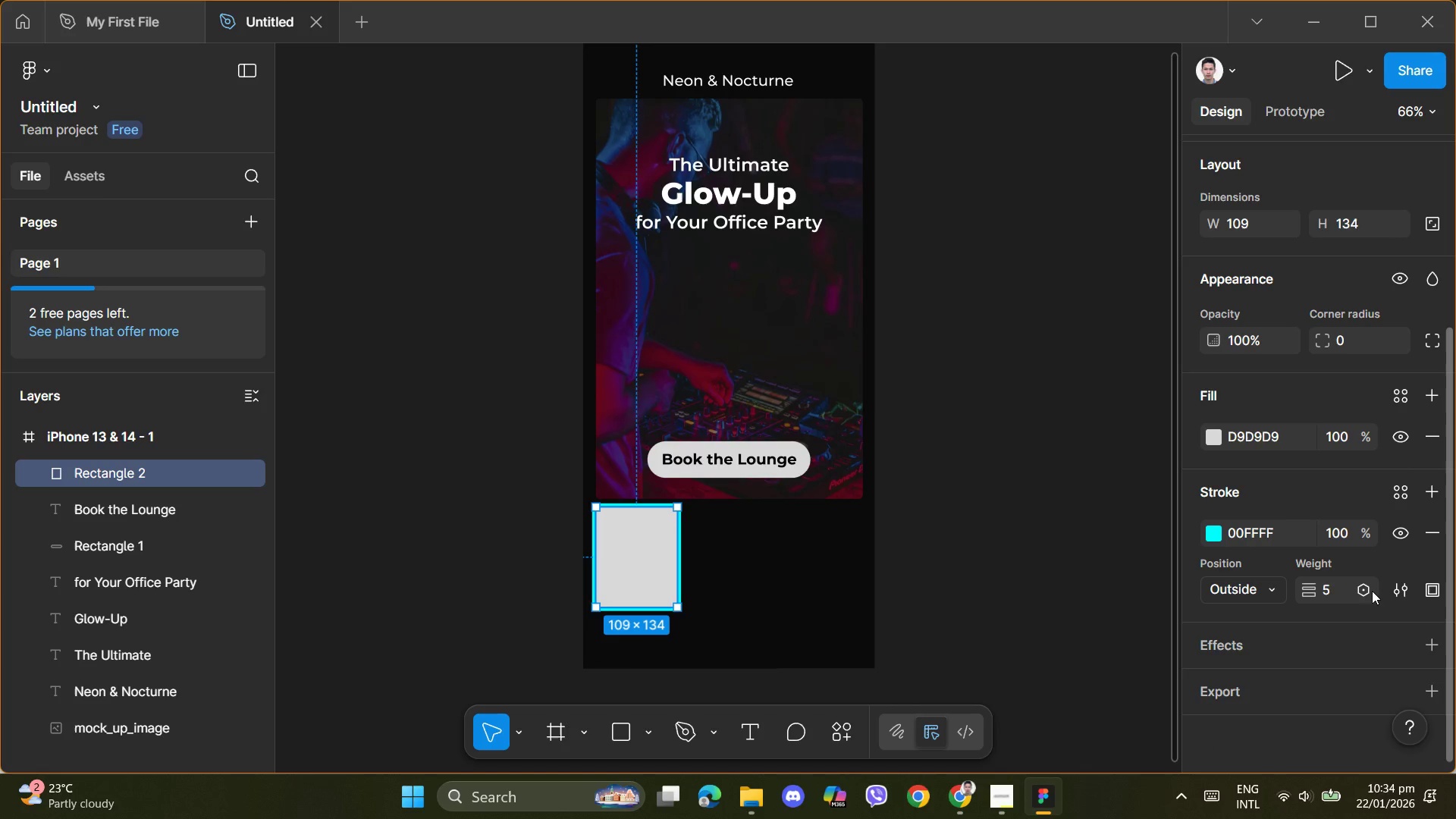 
left_click([1367, 592])
 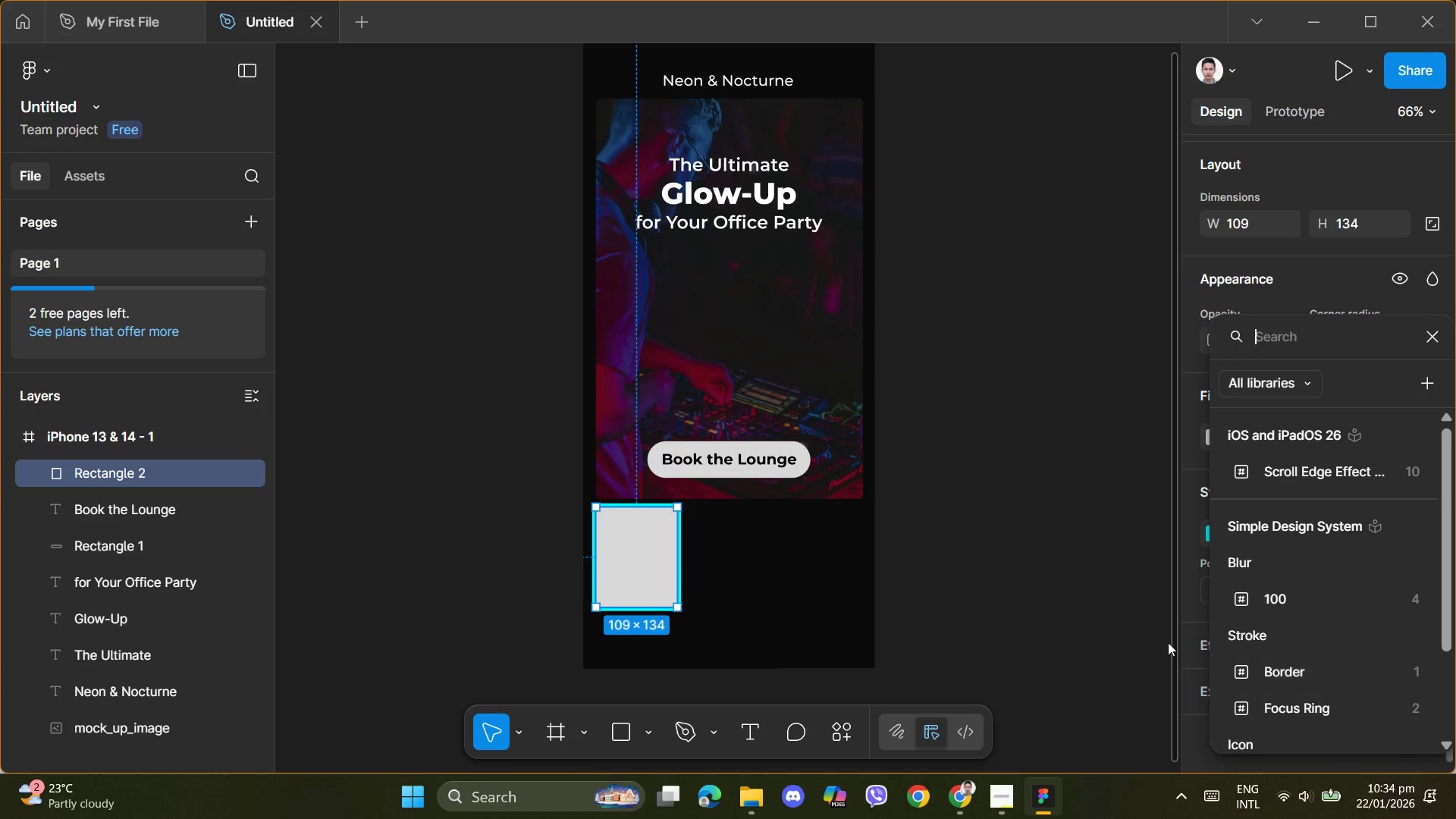 
left_click([1056, 598])
 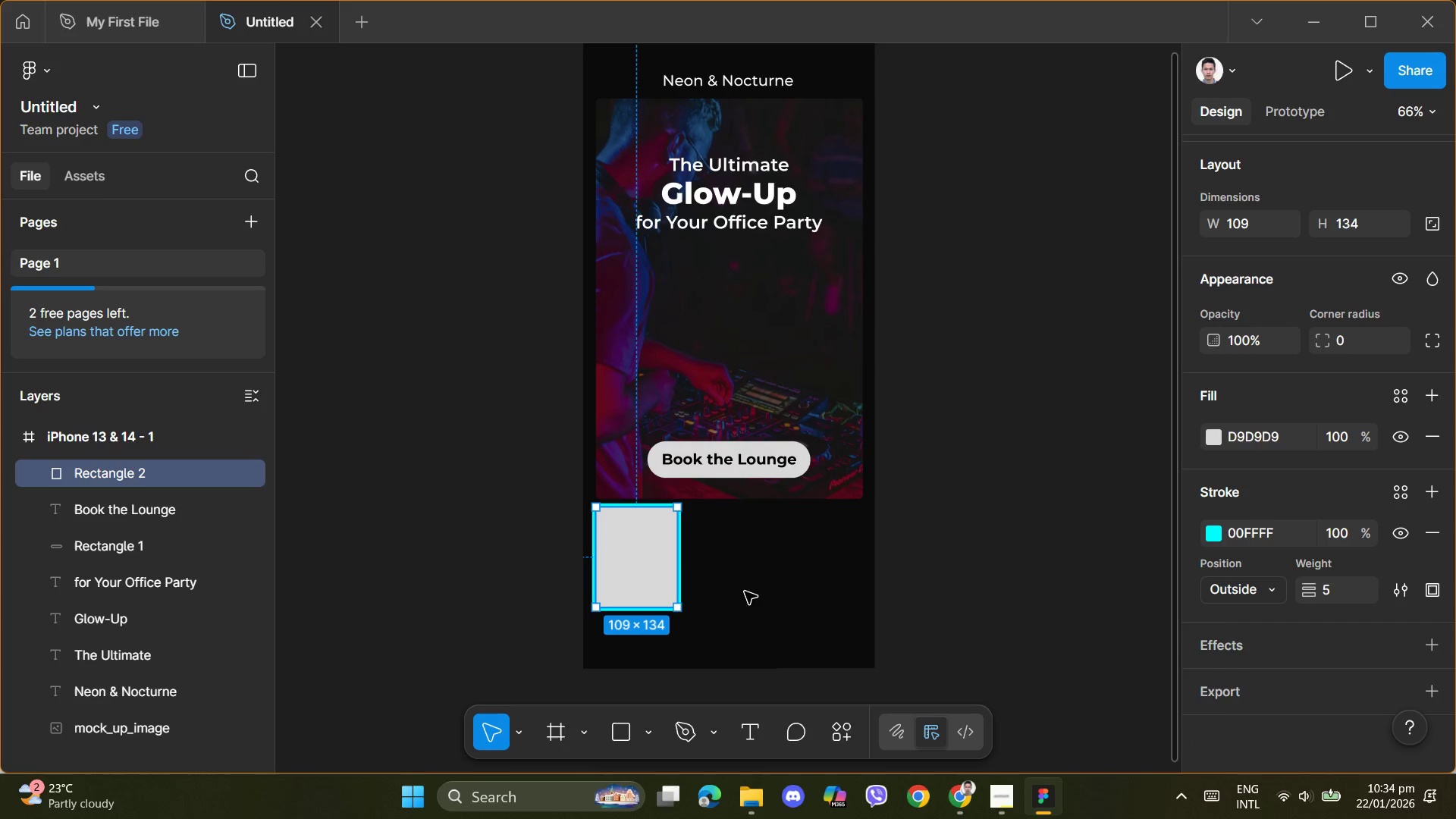 
left_click_drag(start_coordinate=[975, 584], to_coordinate=[971, 583])
 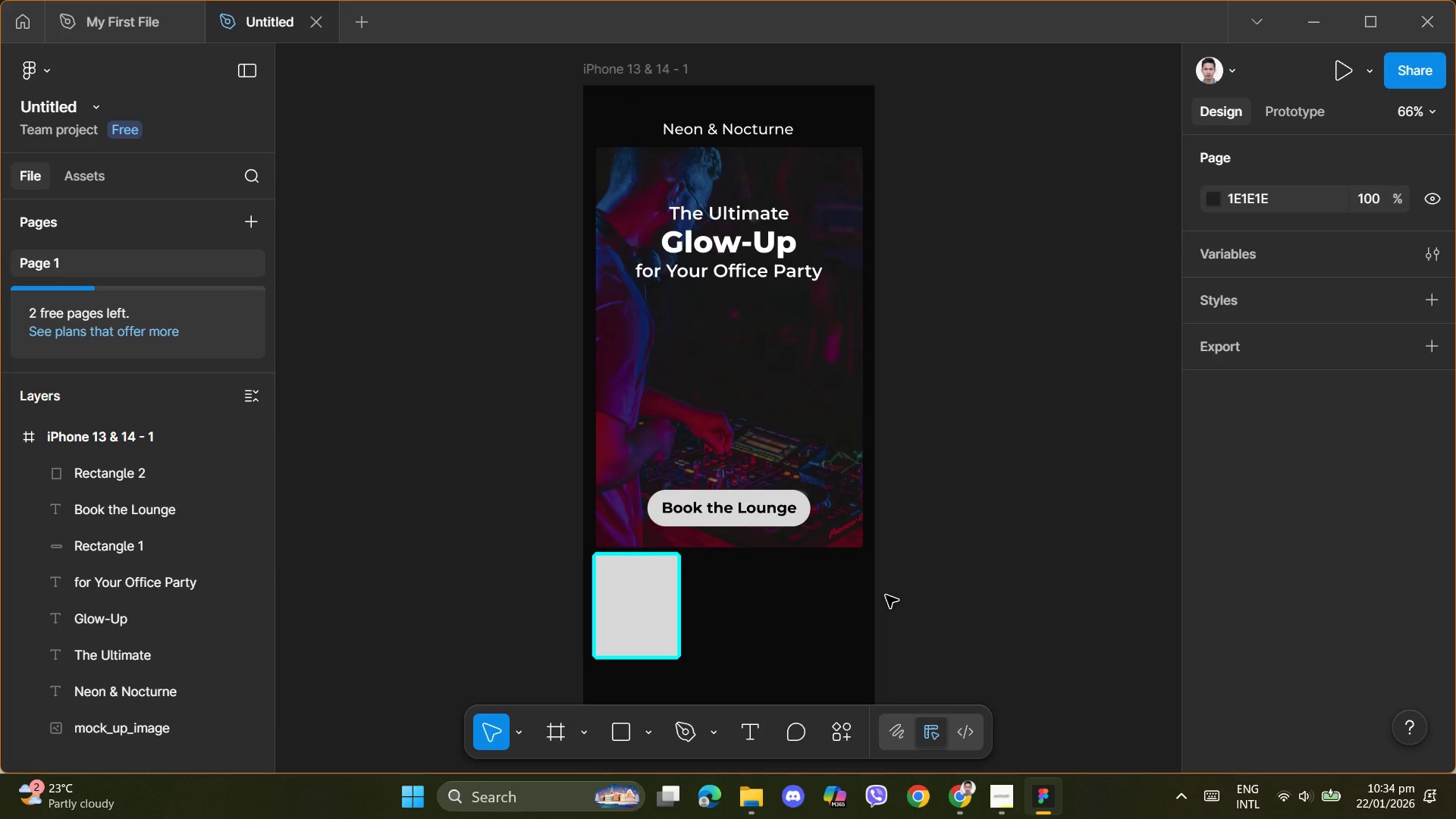 
scroll: coordinate [794, 600], scroll_direction: up, amount: 2.0
 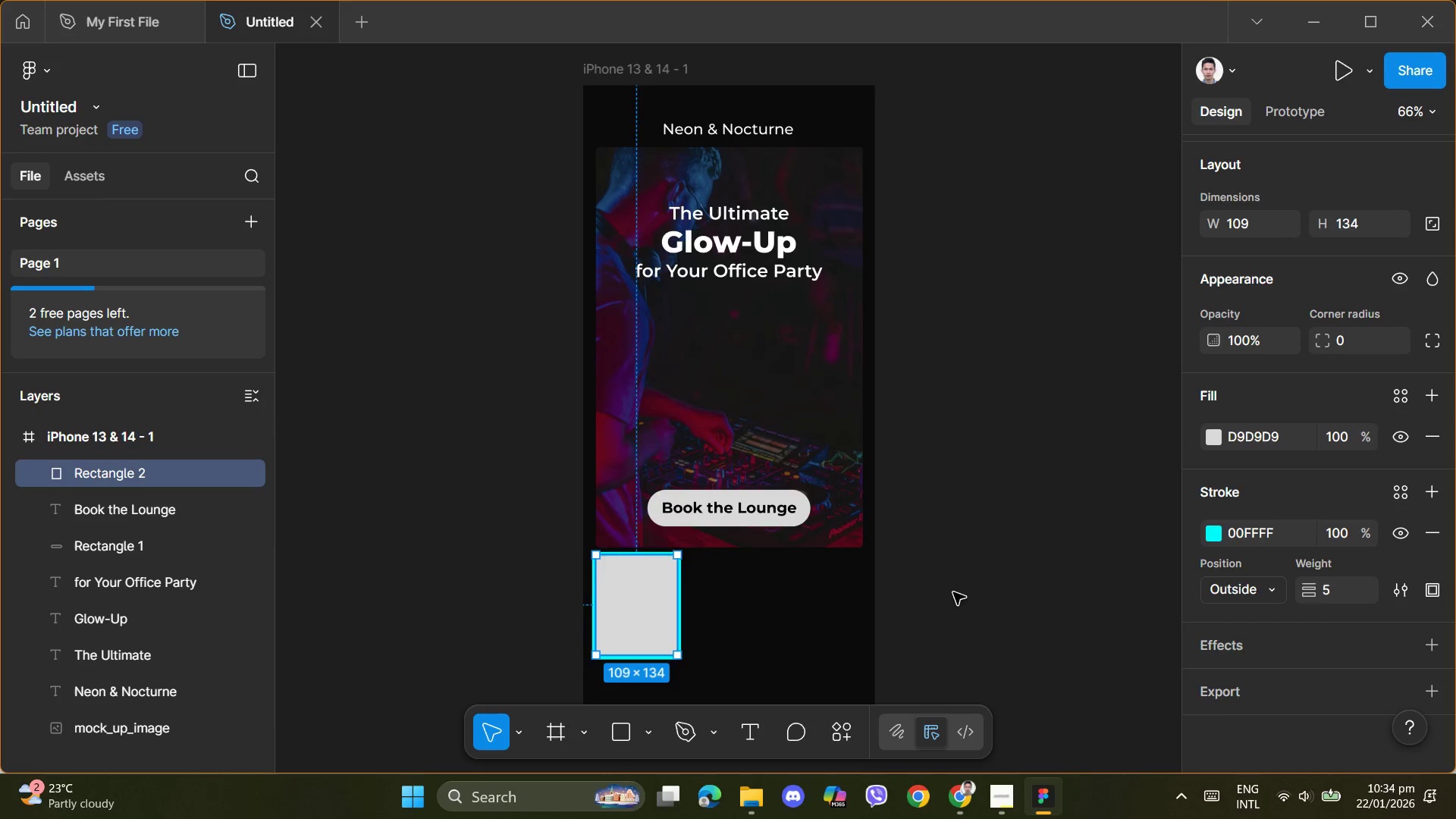 
scroll: coordinate [886, 604], scroll_direction: down, amount: 3.0
 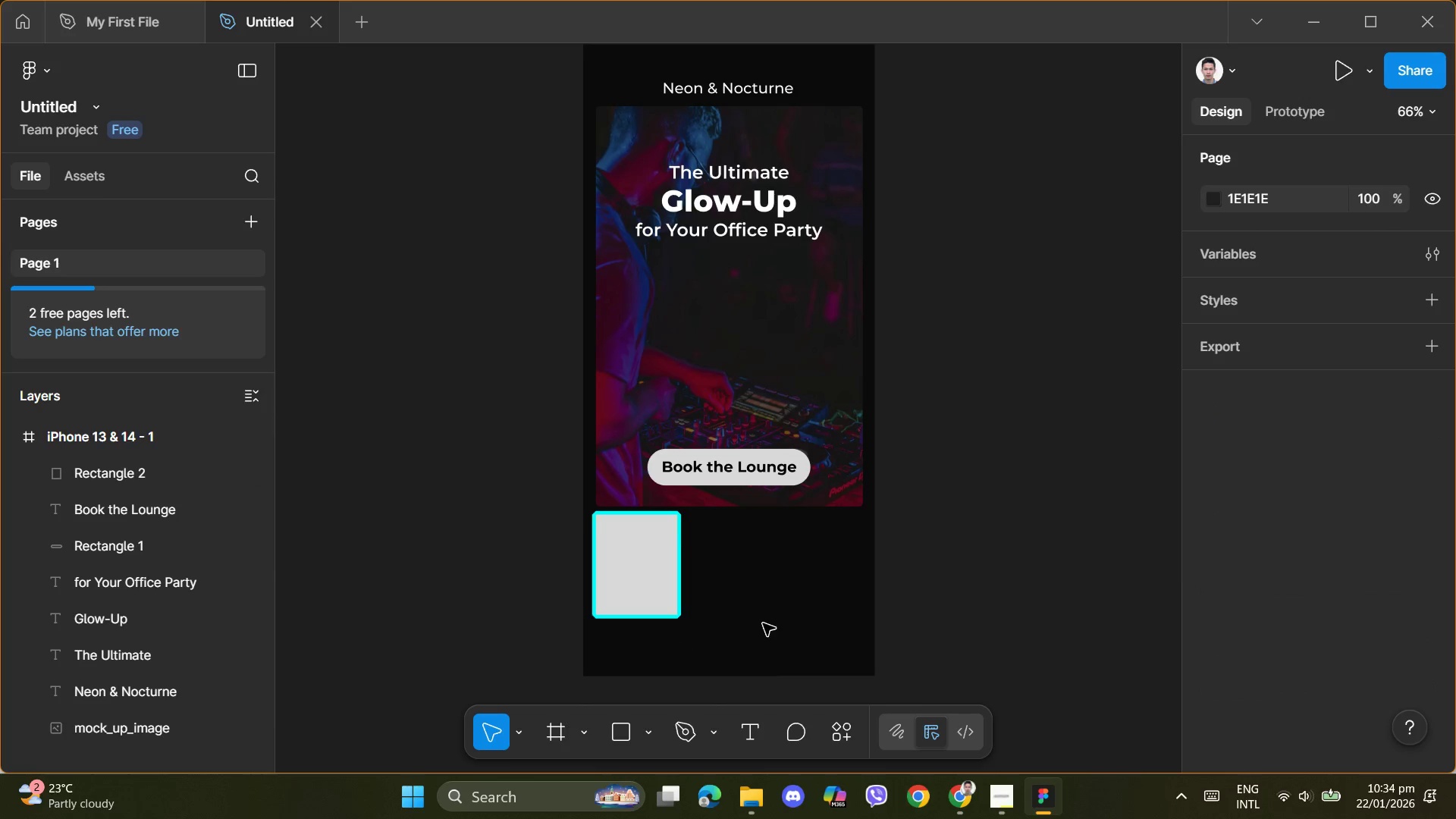 
scroll: coordinate [771, 608], scroll_direction: up, amount: 1.0
 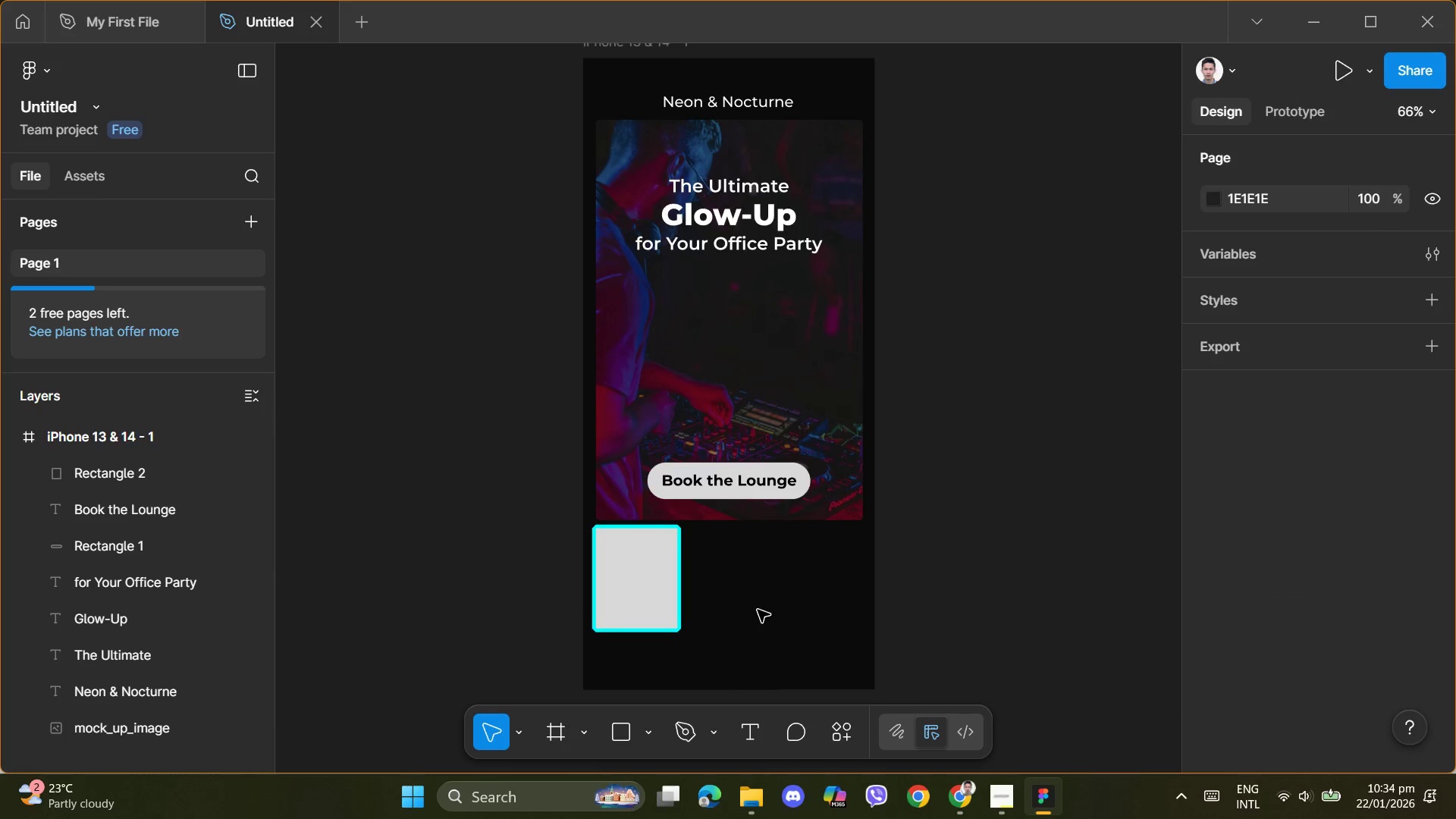 
left_click([639, 607])
 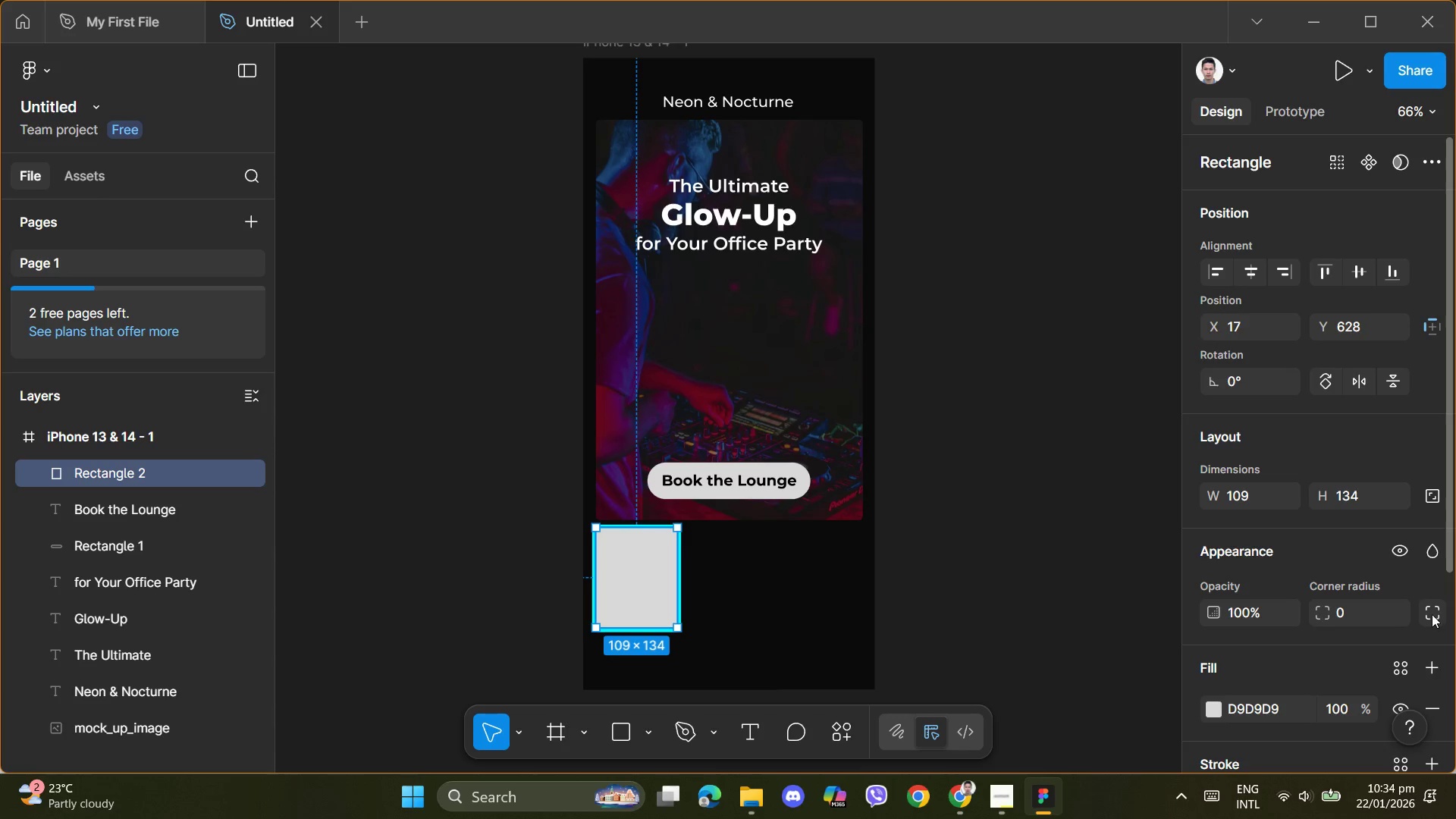 
wait(5.78)
 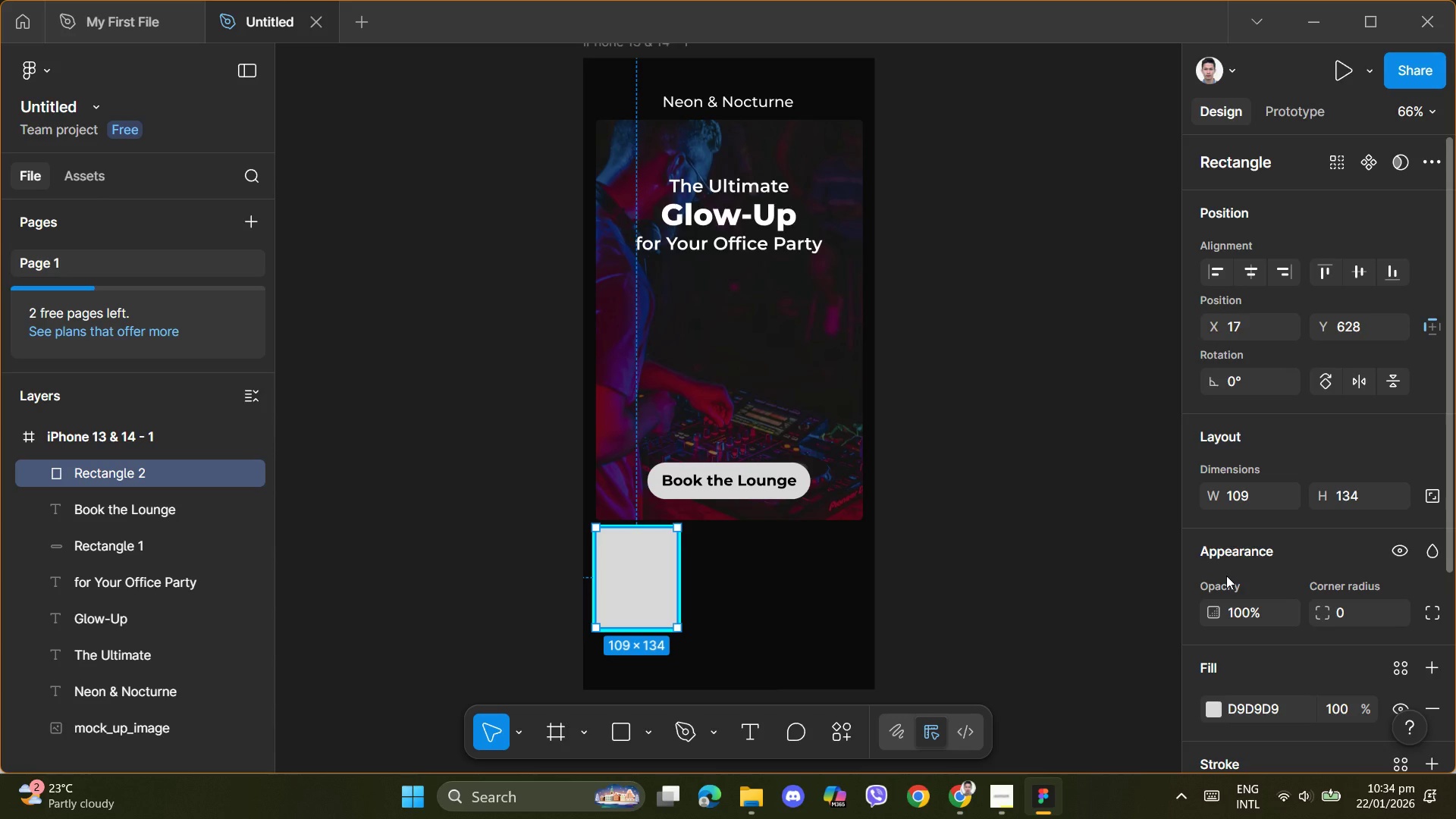 
scroll: coordinate [1159, 573], scroll_direction: down, amount: 1.0
 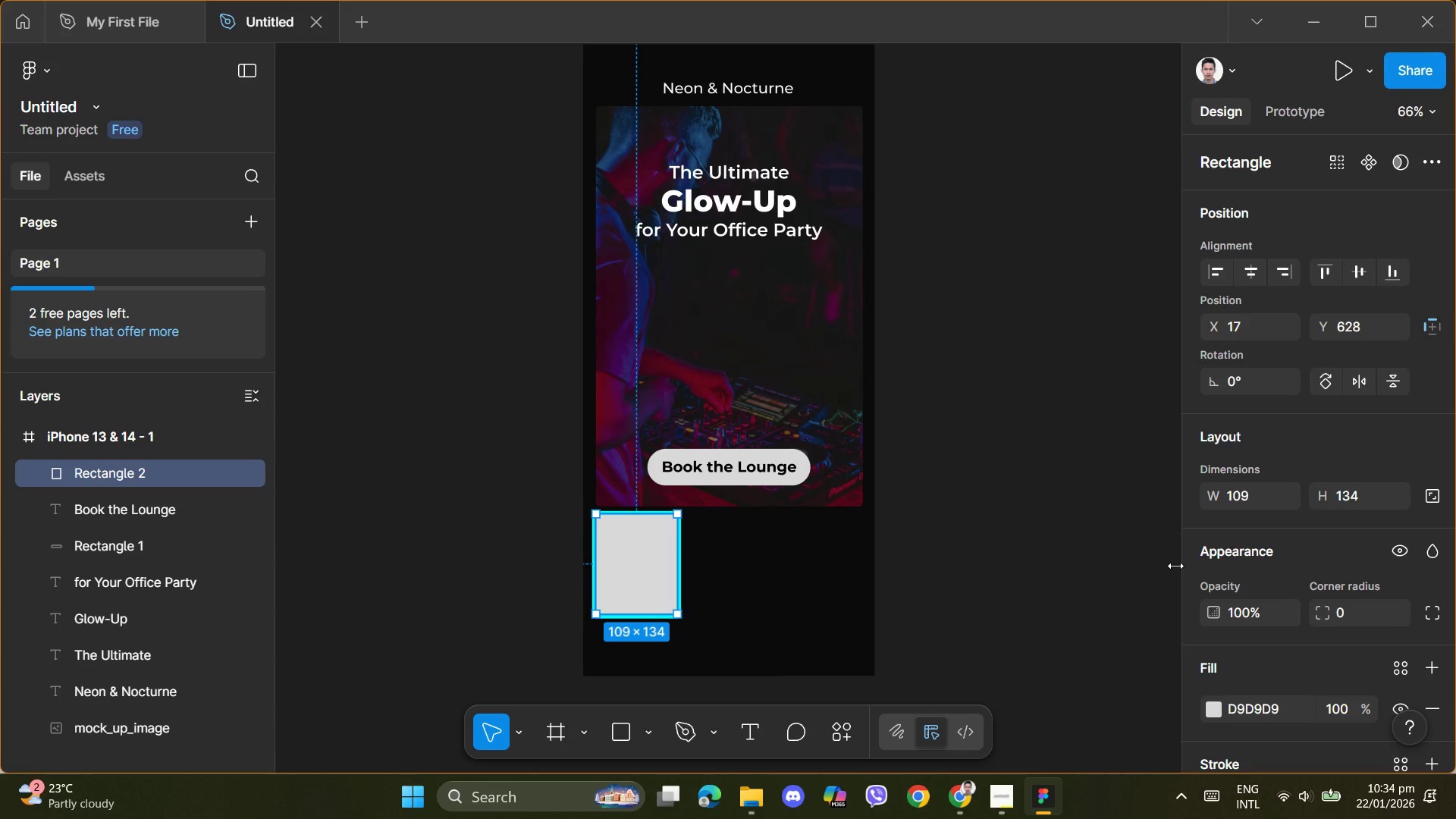 
scroll: coordinate [993, 470], scroll_direction: up, amount: 1.0
 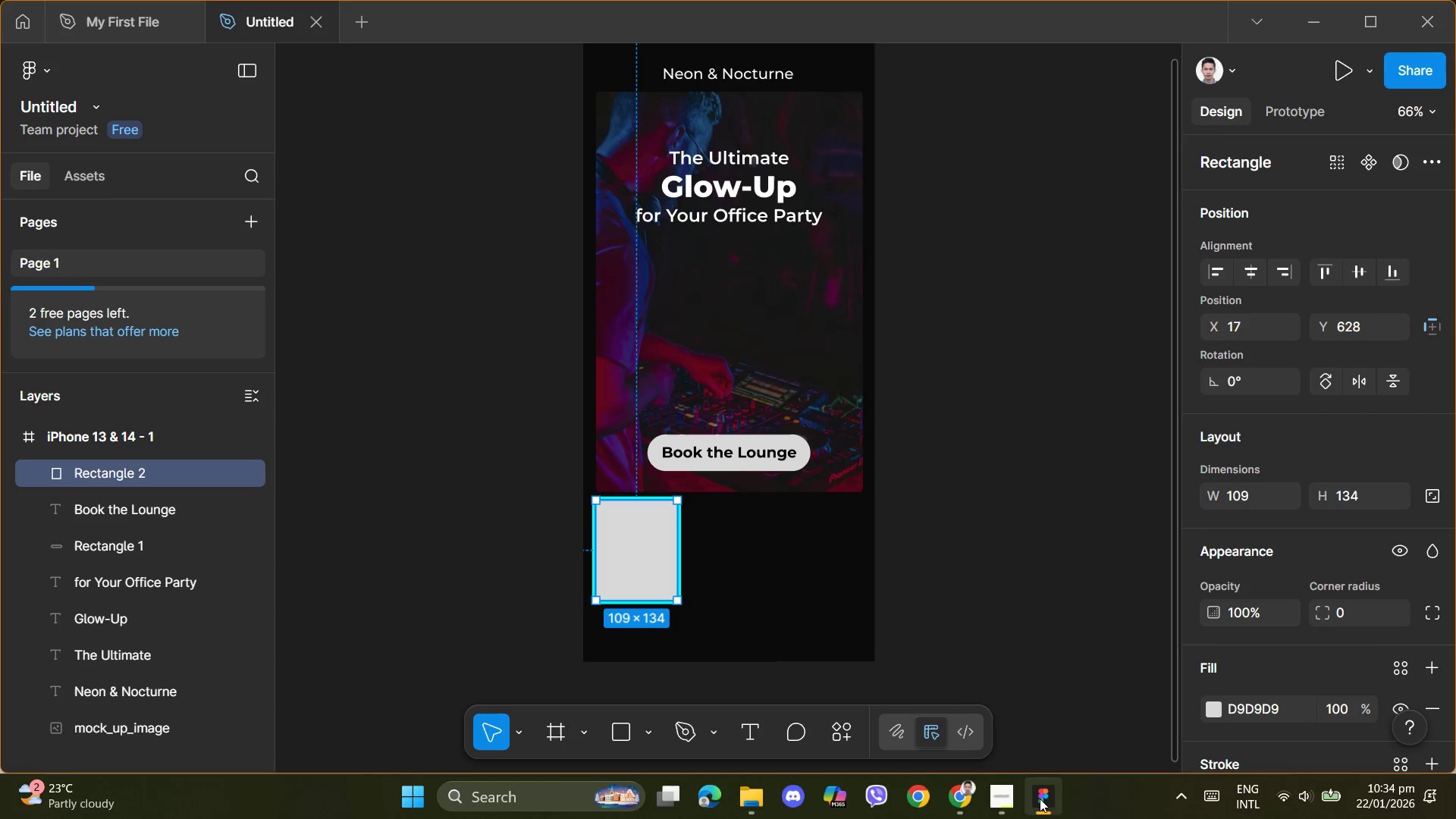 
left_click([999, 795])